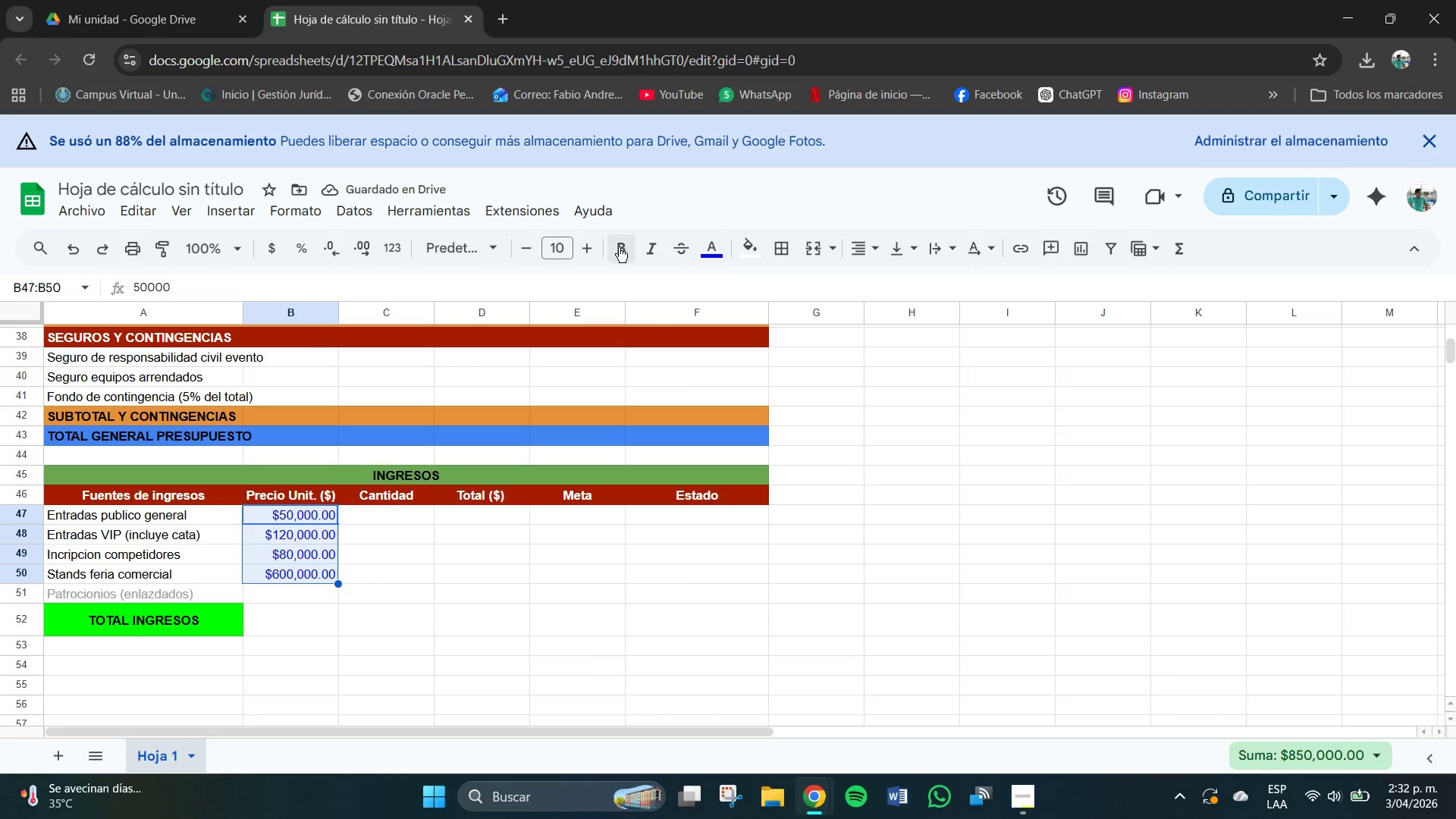 
left_click([620, 249])
 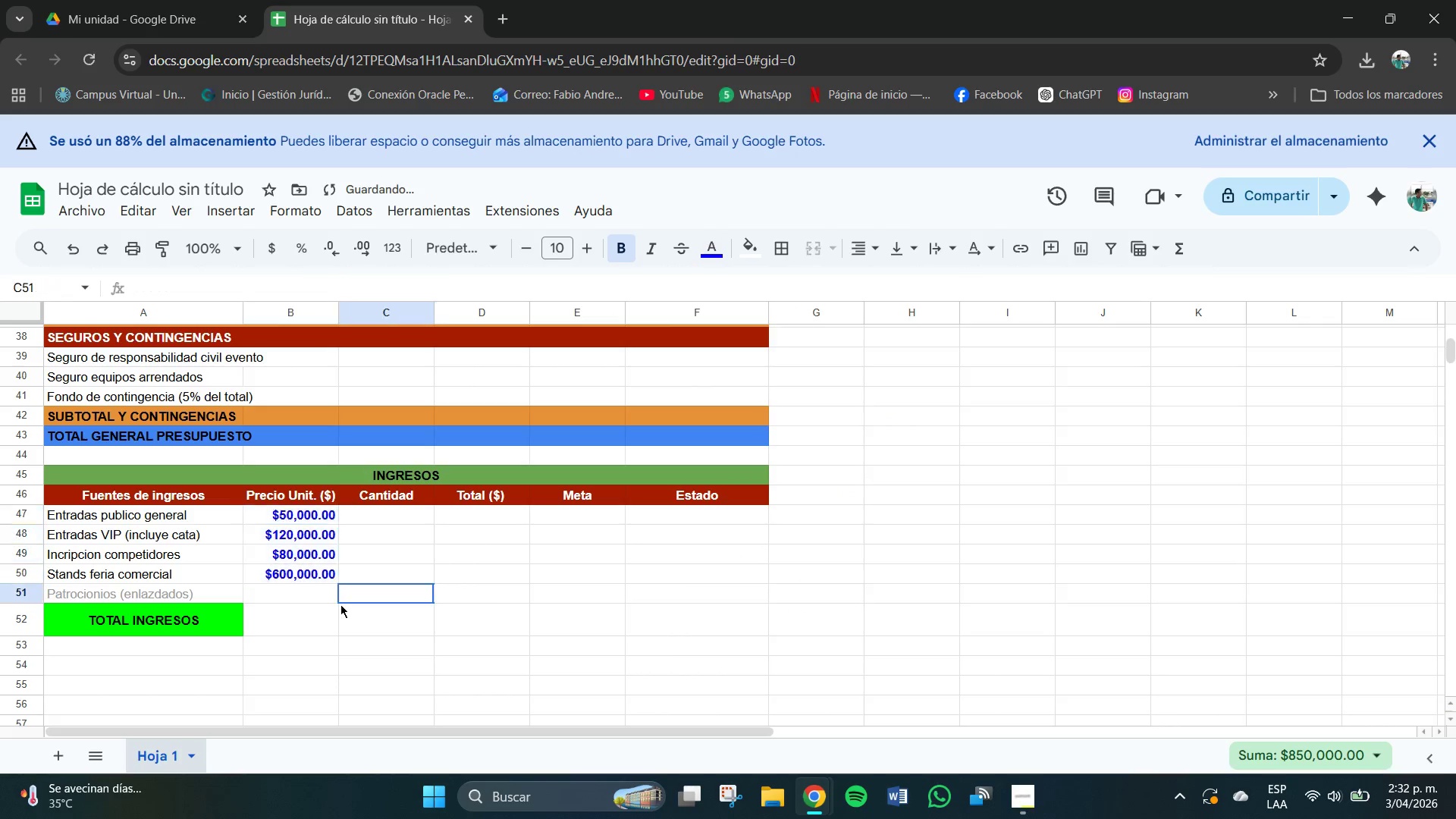 
left_click([340, 604])
 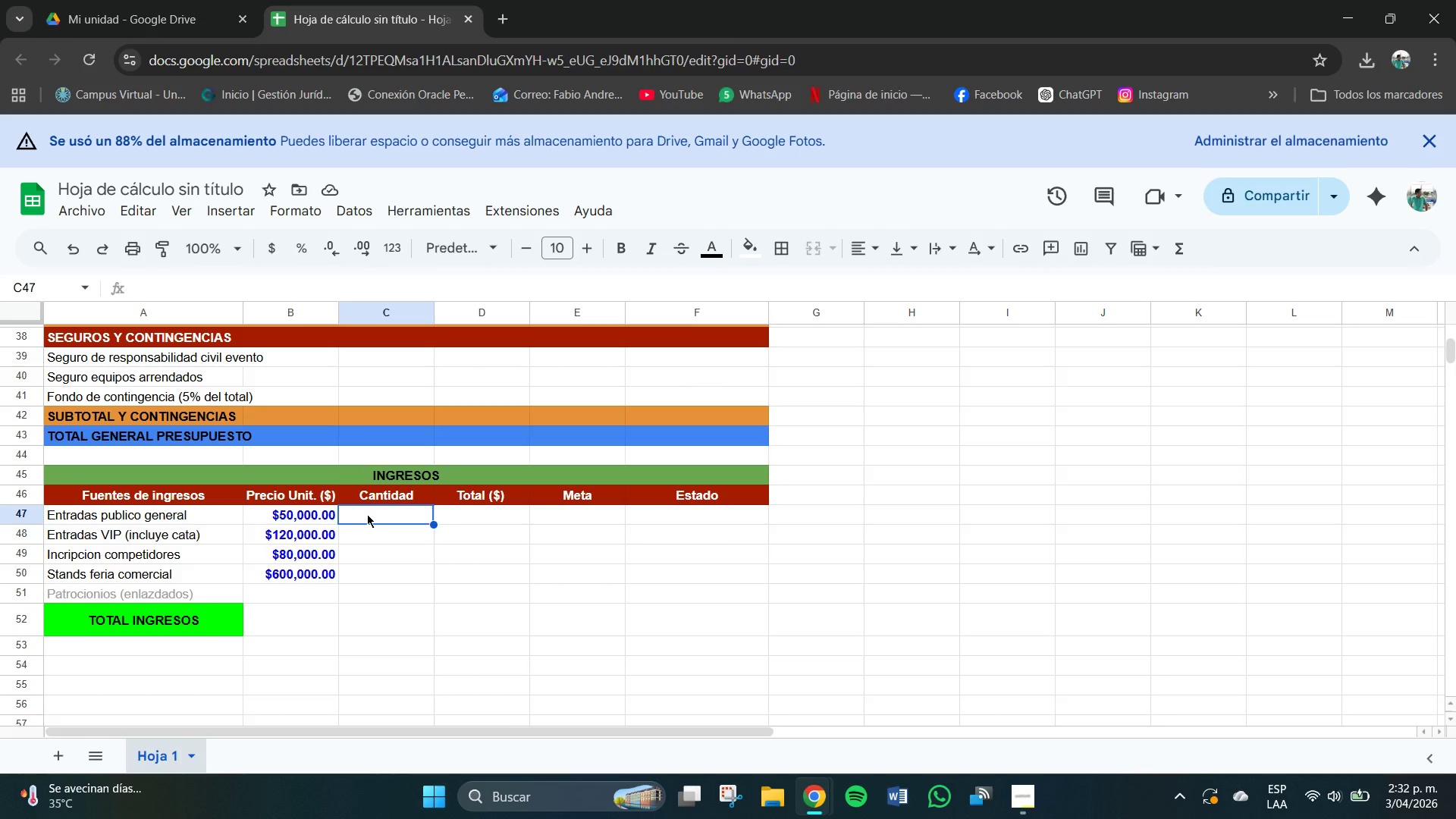 
wait(11.34)
 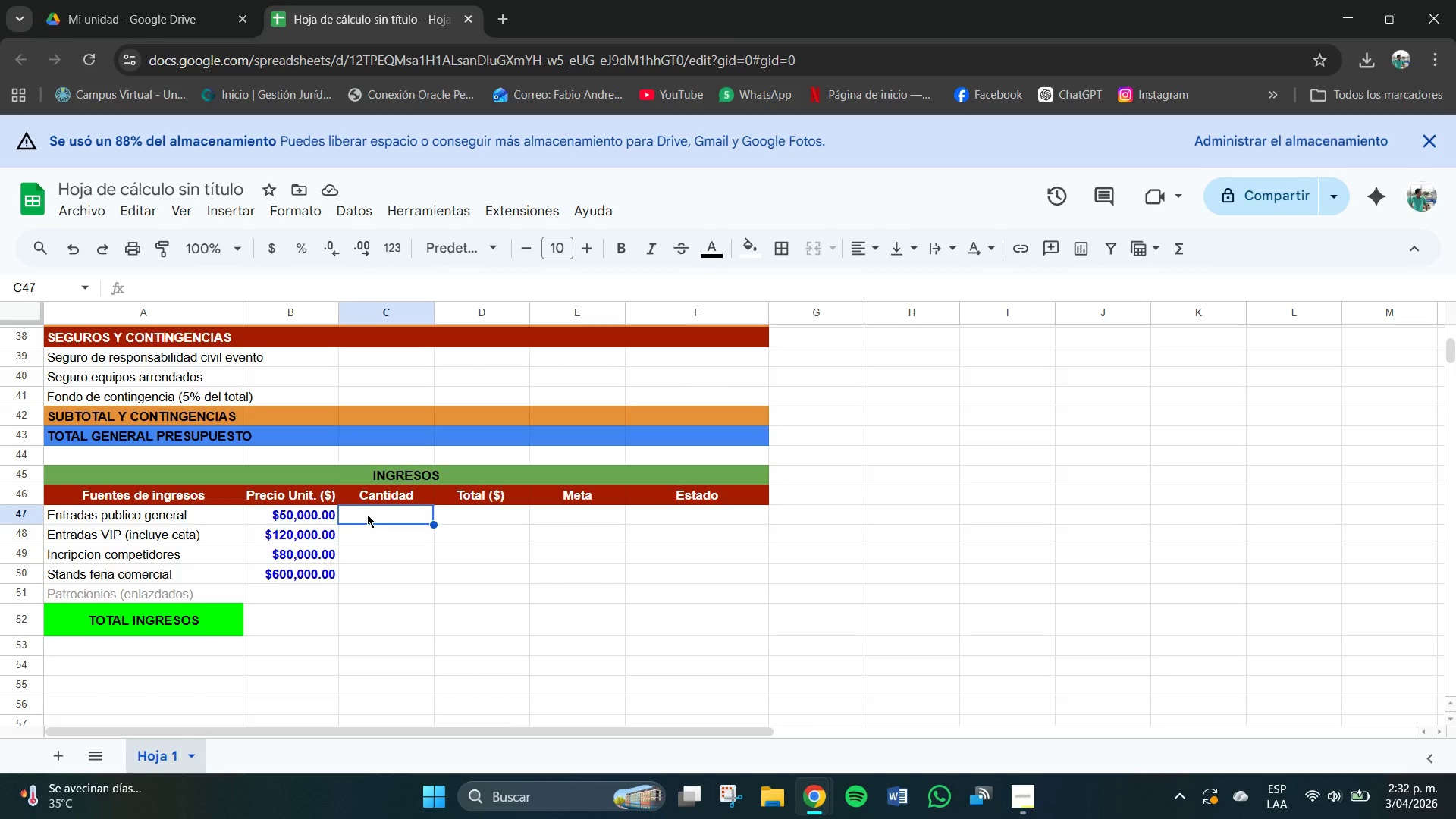 
left_click([397, 513])
 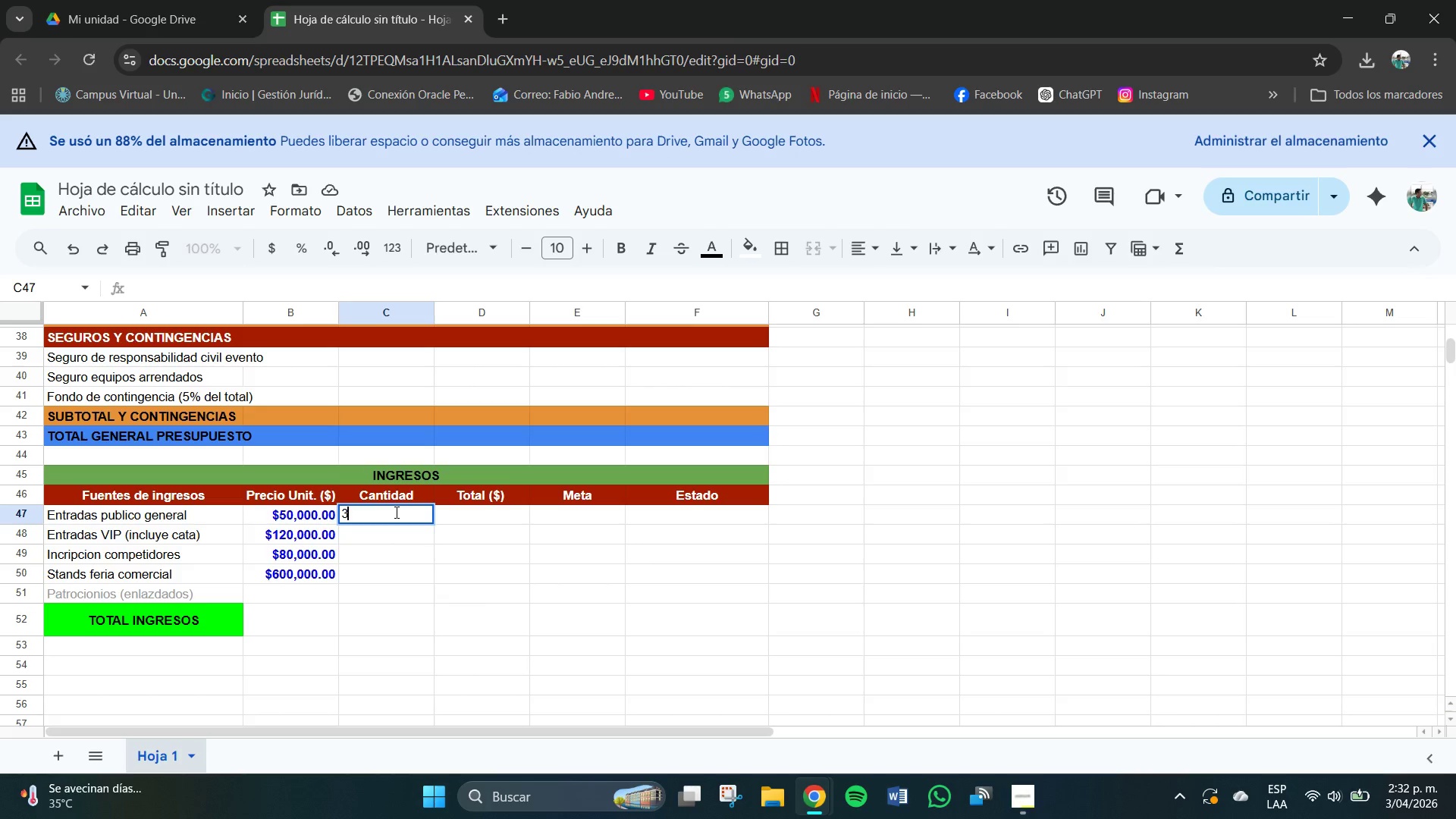 
key(Numpad3)
 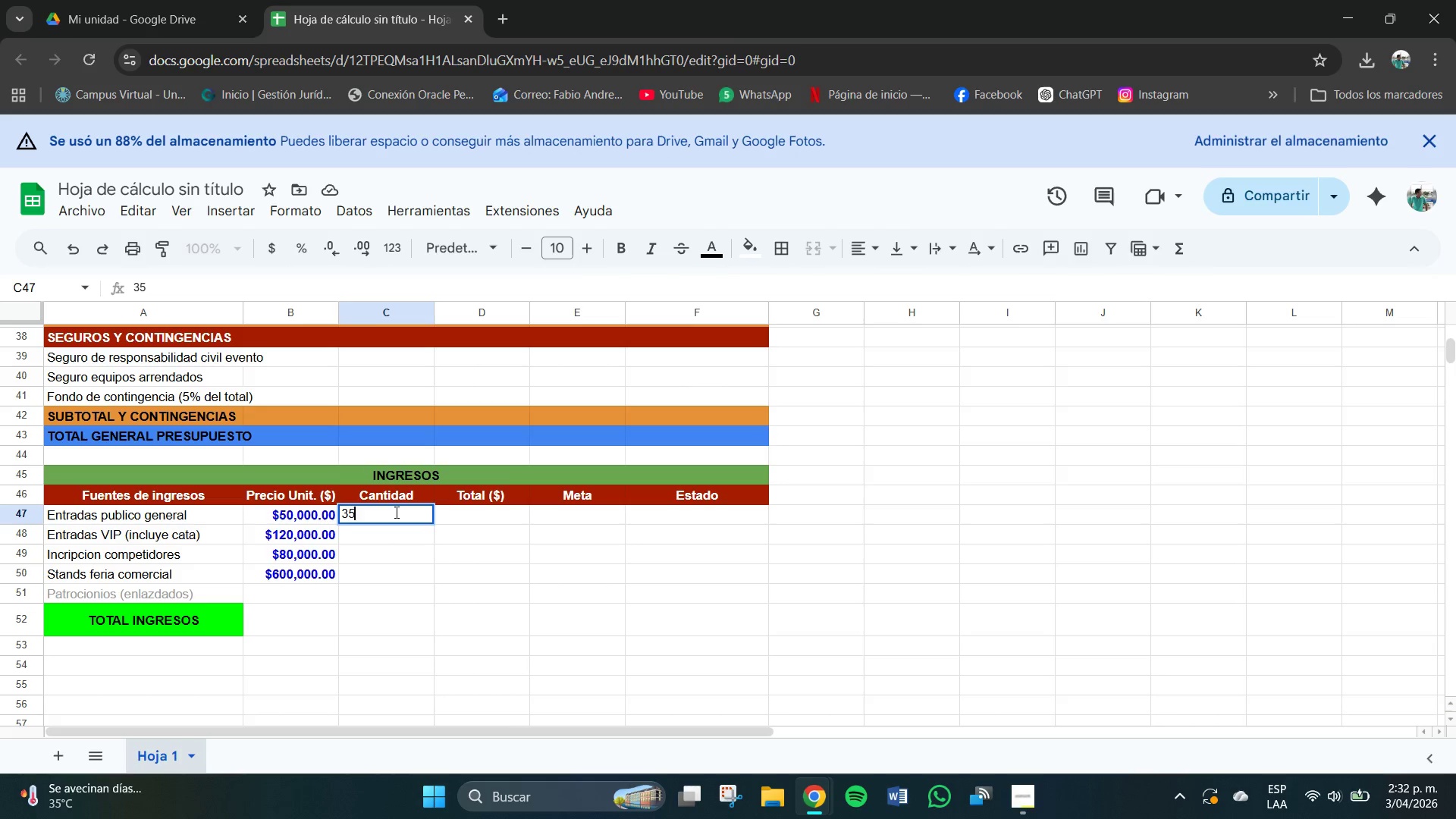 
key(Numpad5)
 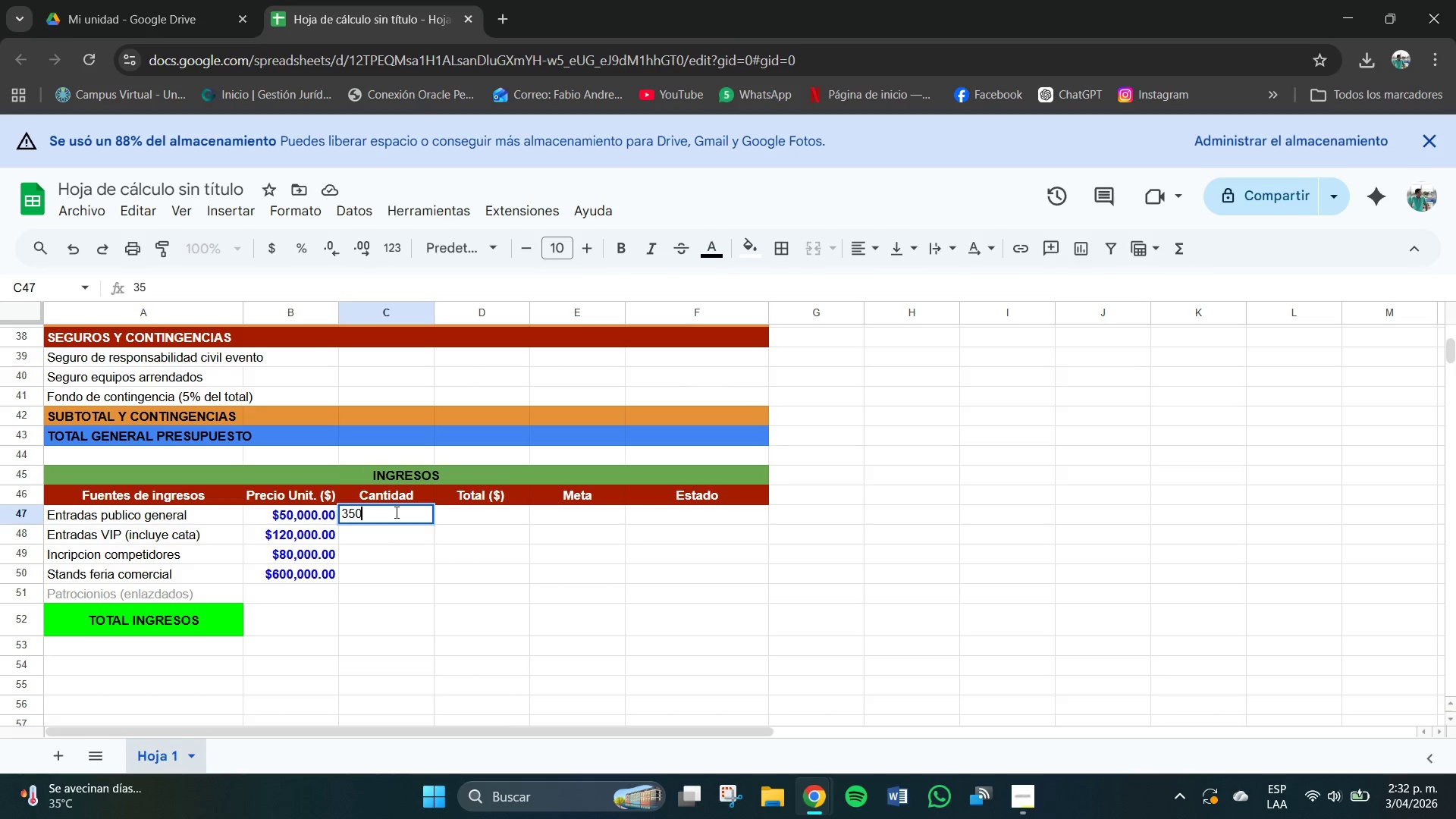 
key(Numpad0)
 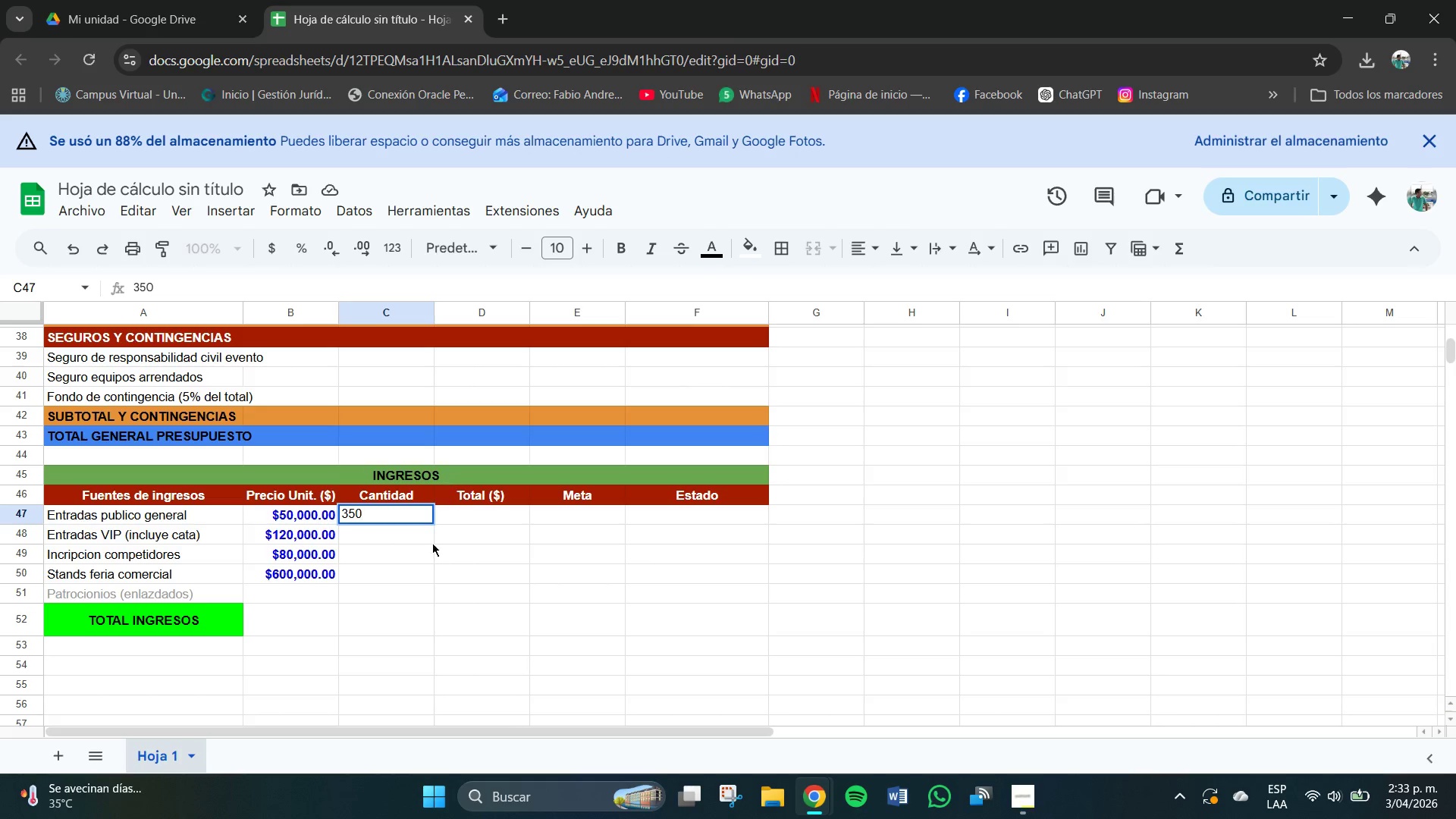 
left_click([391, 538])
 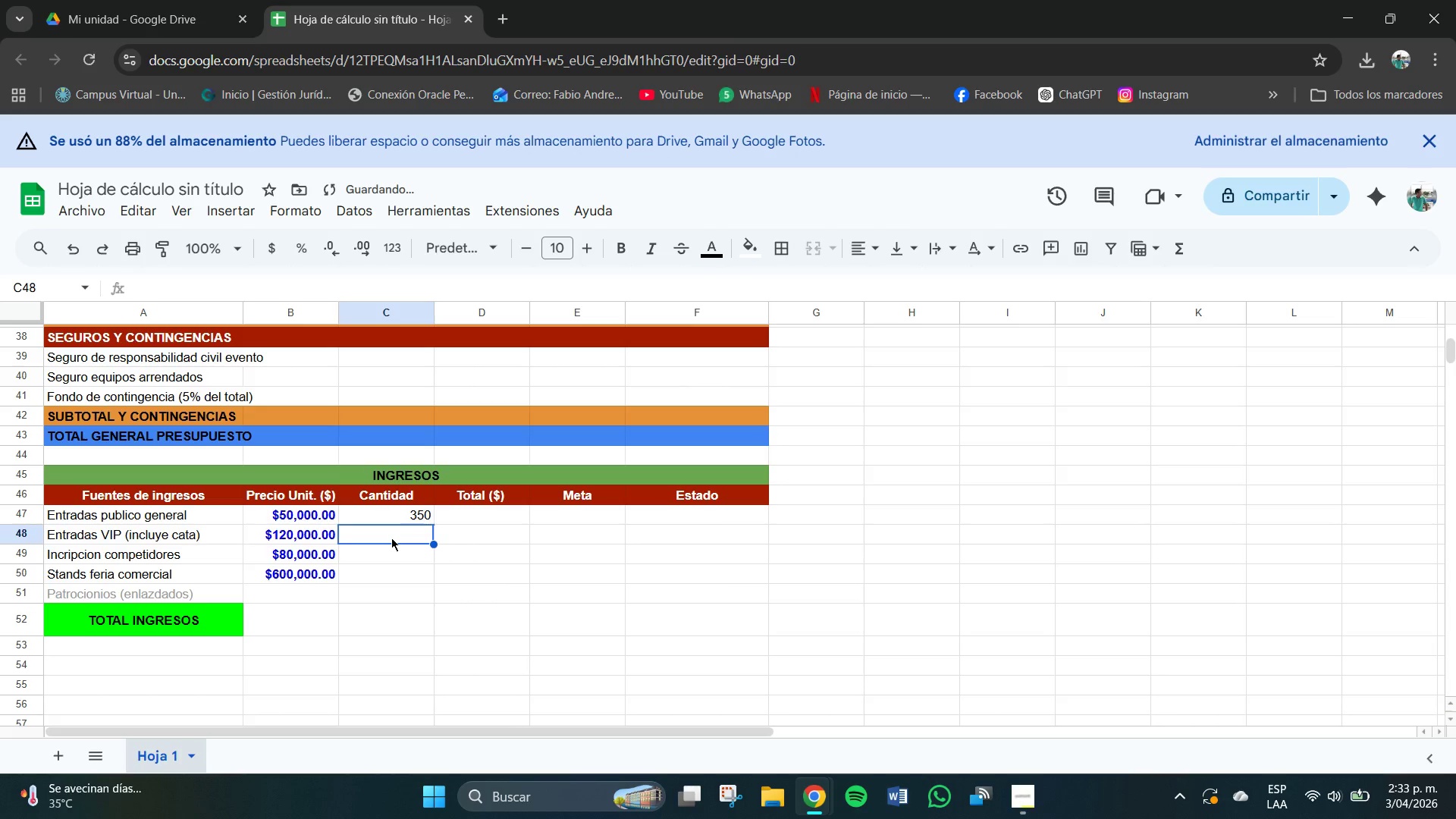 
key(Numpad8)
 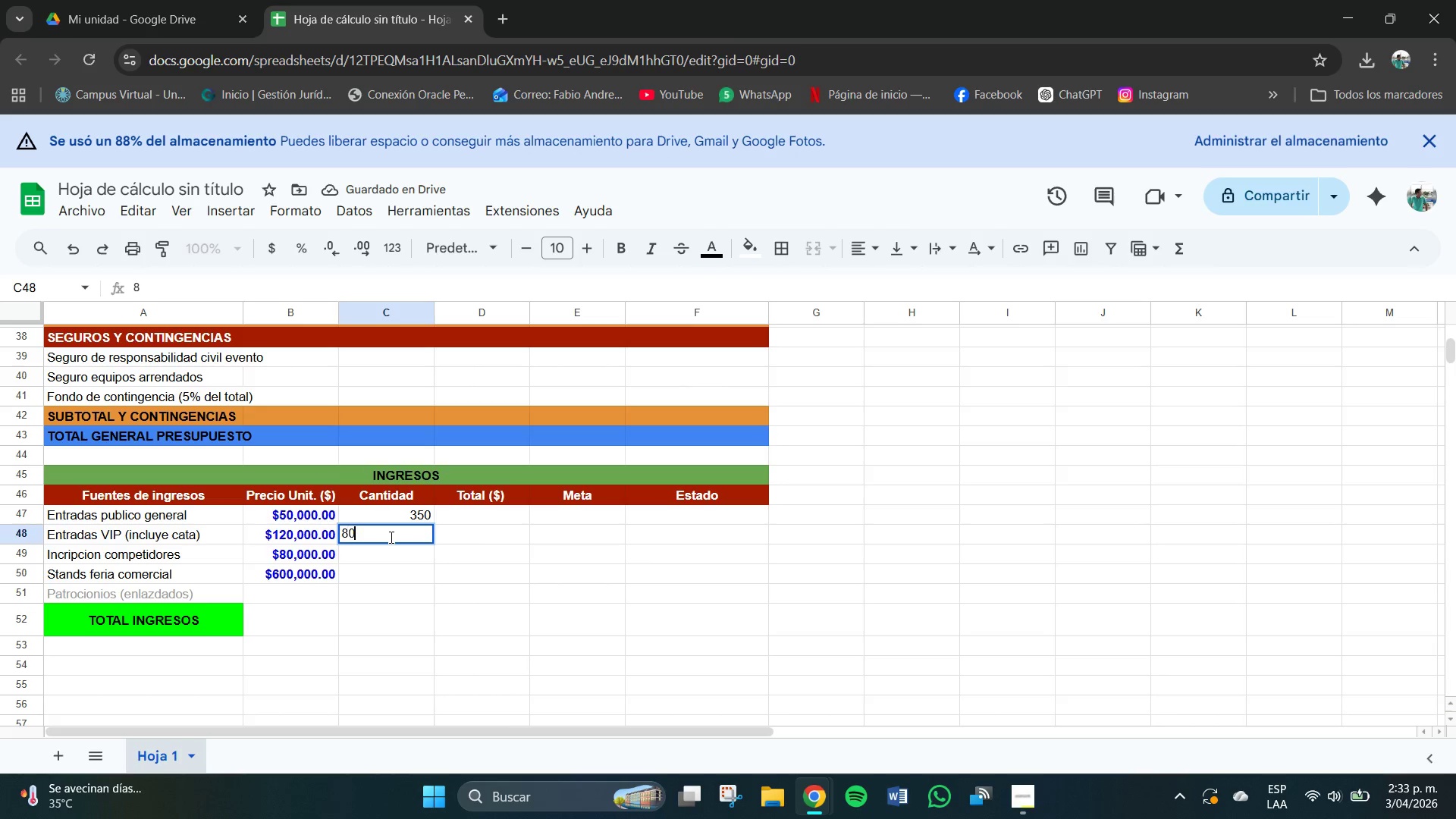 
key(Numpad0)
 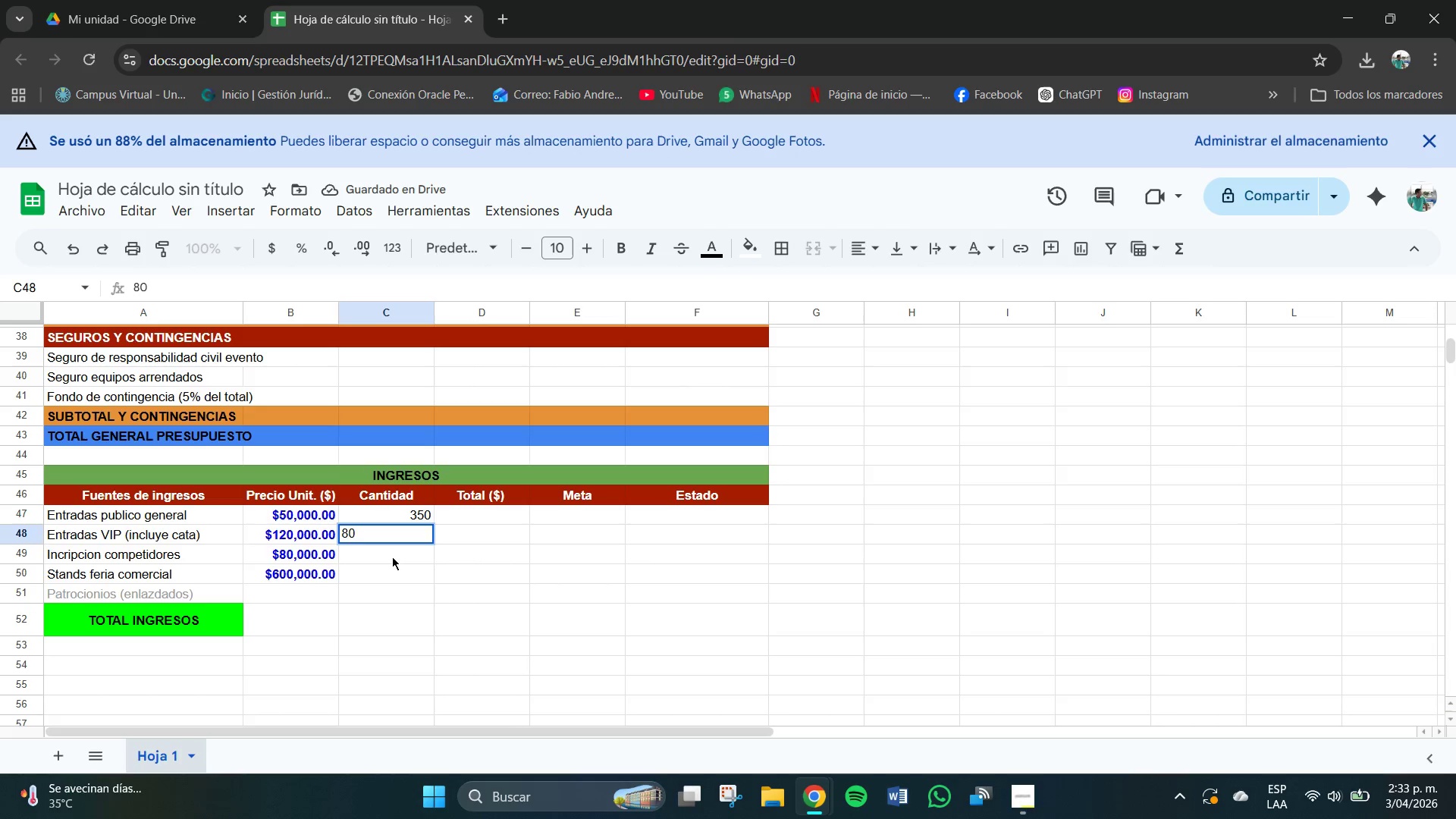 
left_click([392, 557])
 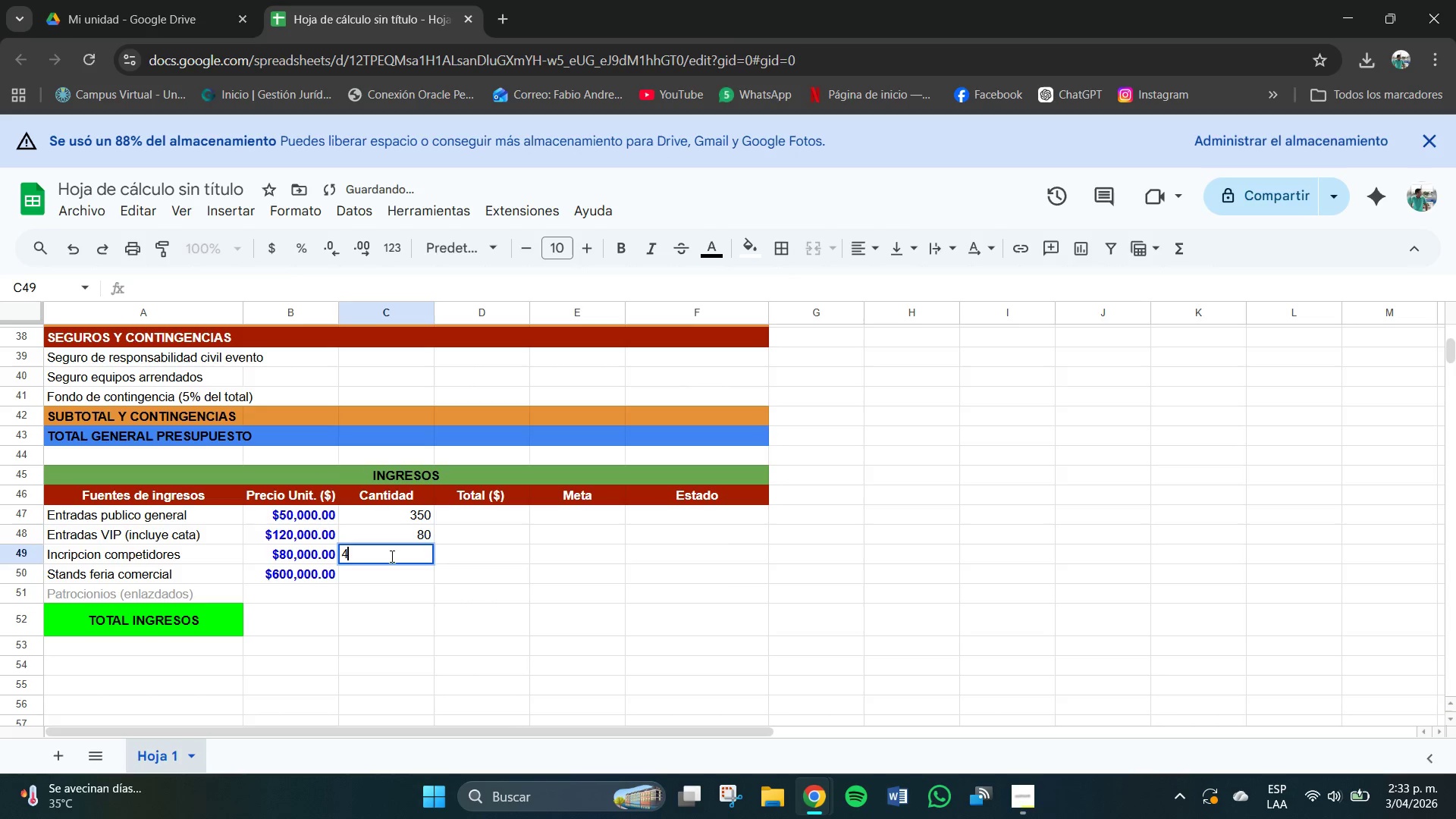 
key(Numpad4)
 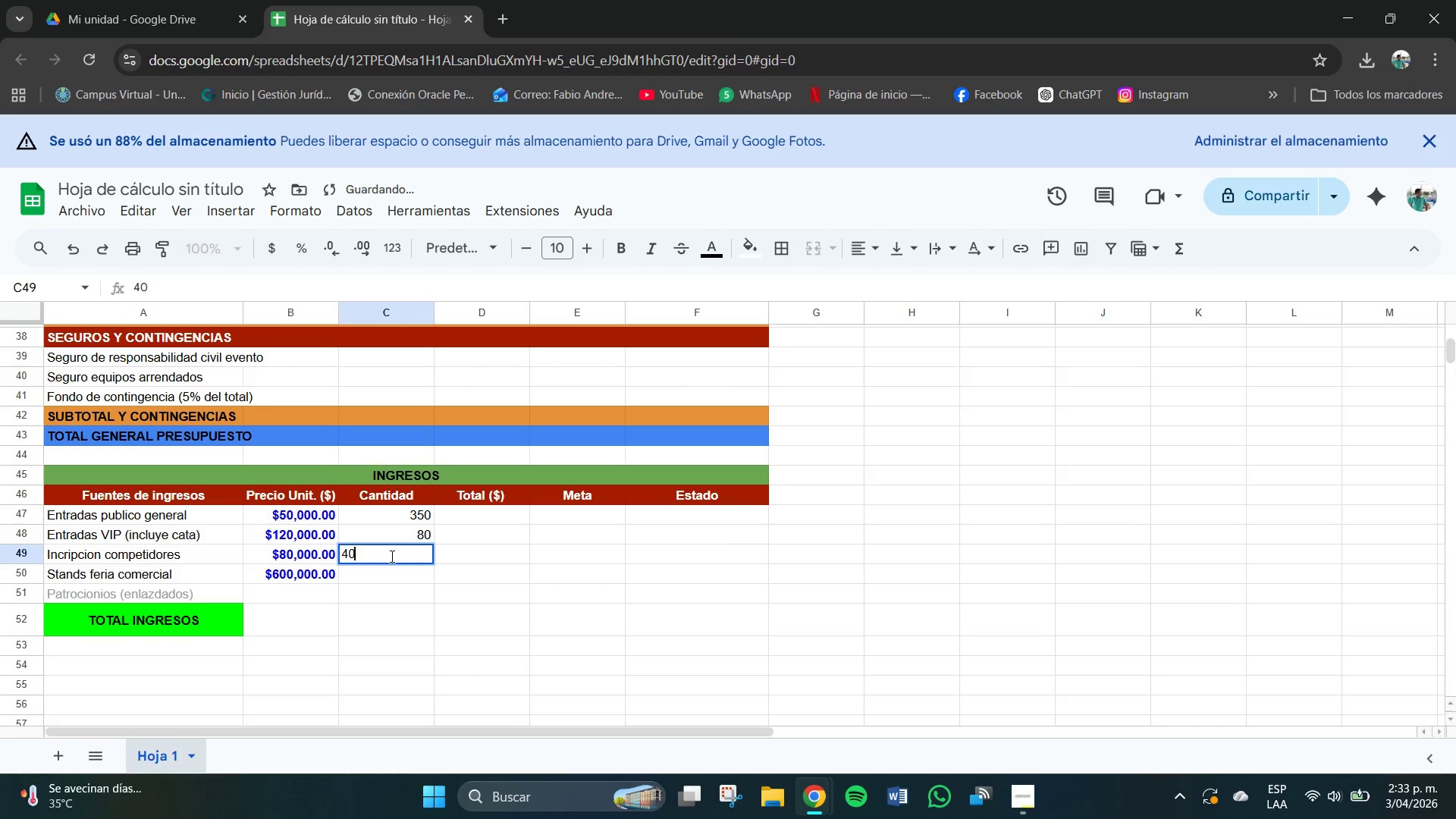 
key(Numpad0)